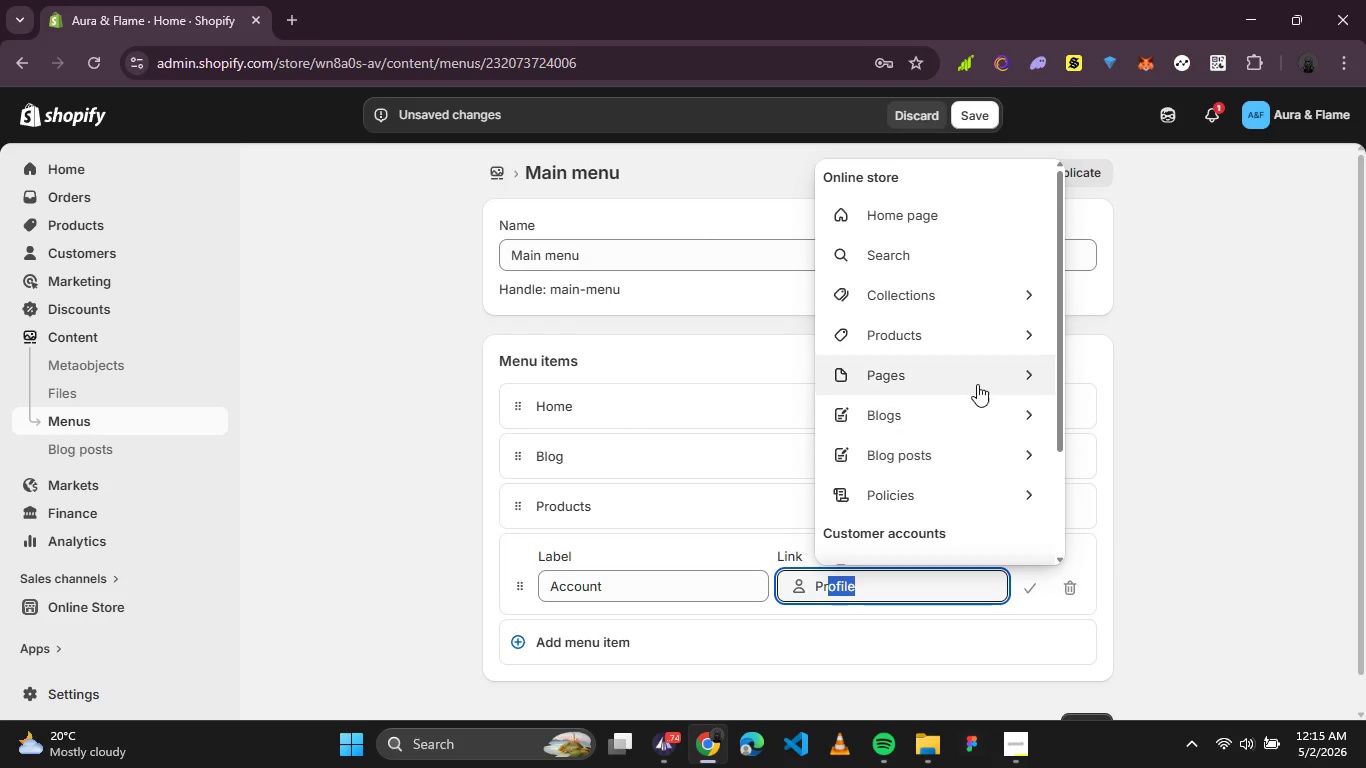 
left_click([984, 377])
 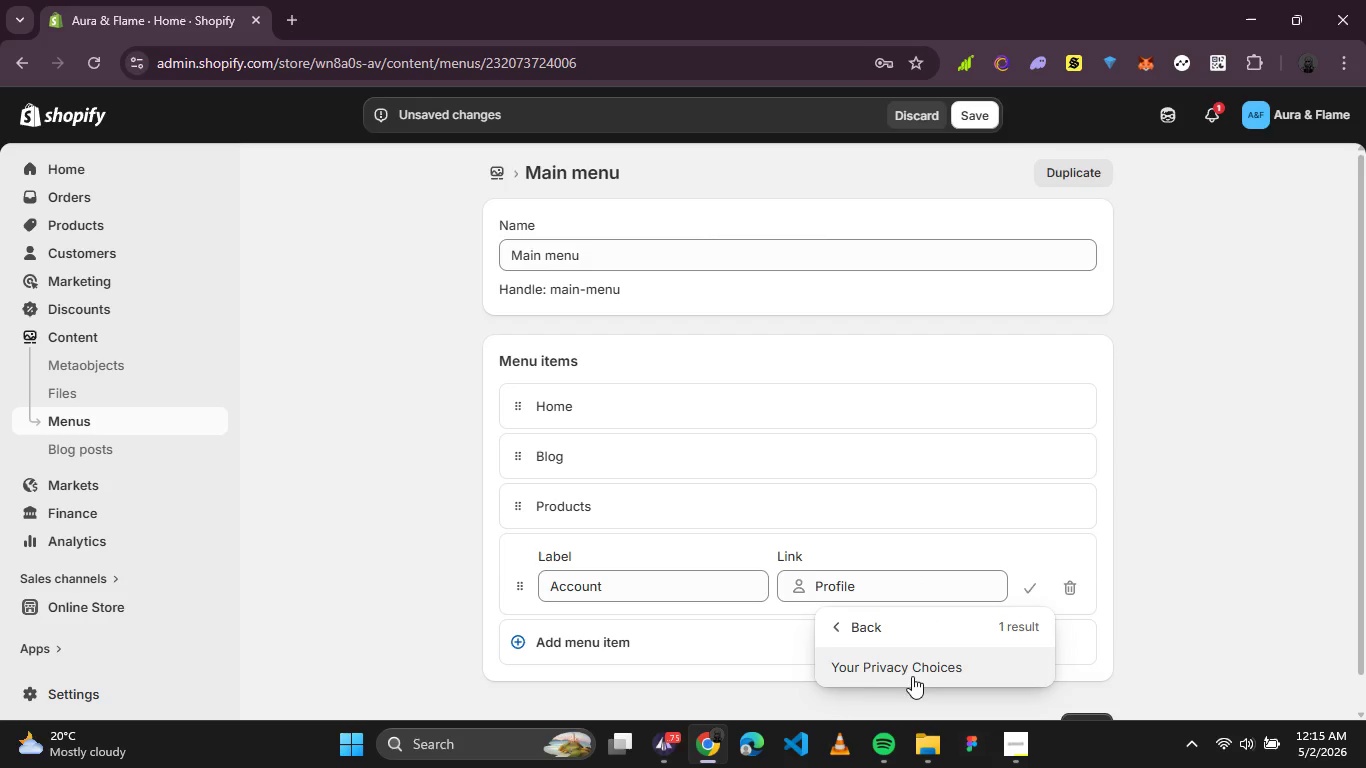 
left_click([857, 639])
 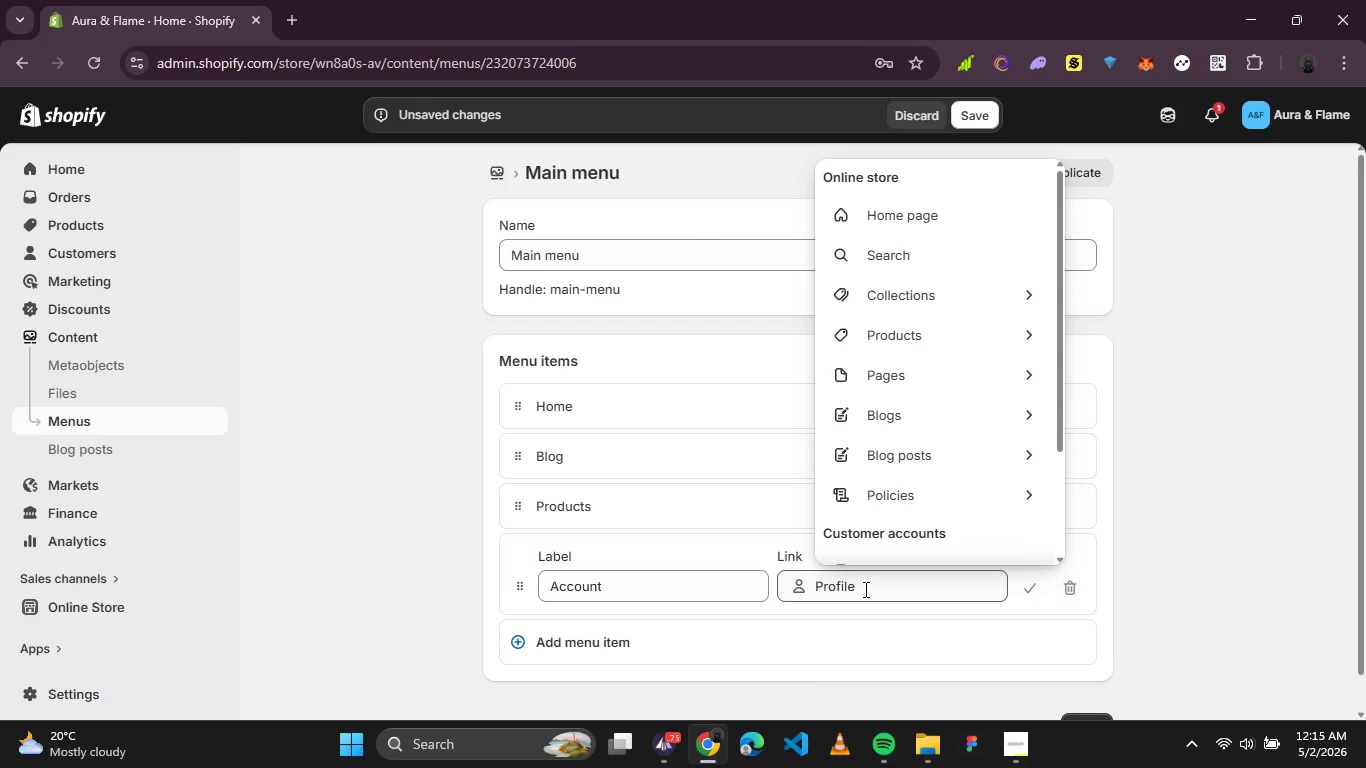 
left_click_drag(start_coordinate=[864, 589], to_coordinate=[648, 573])
 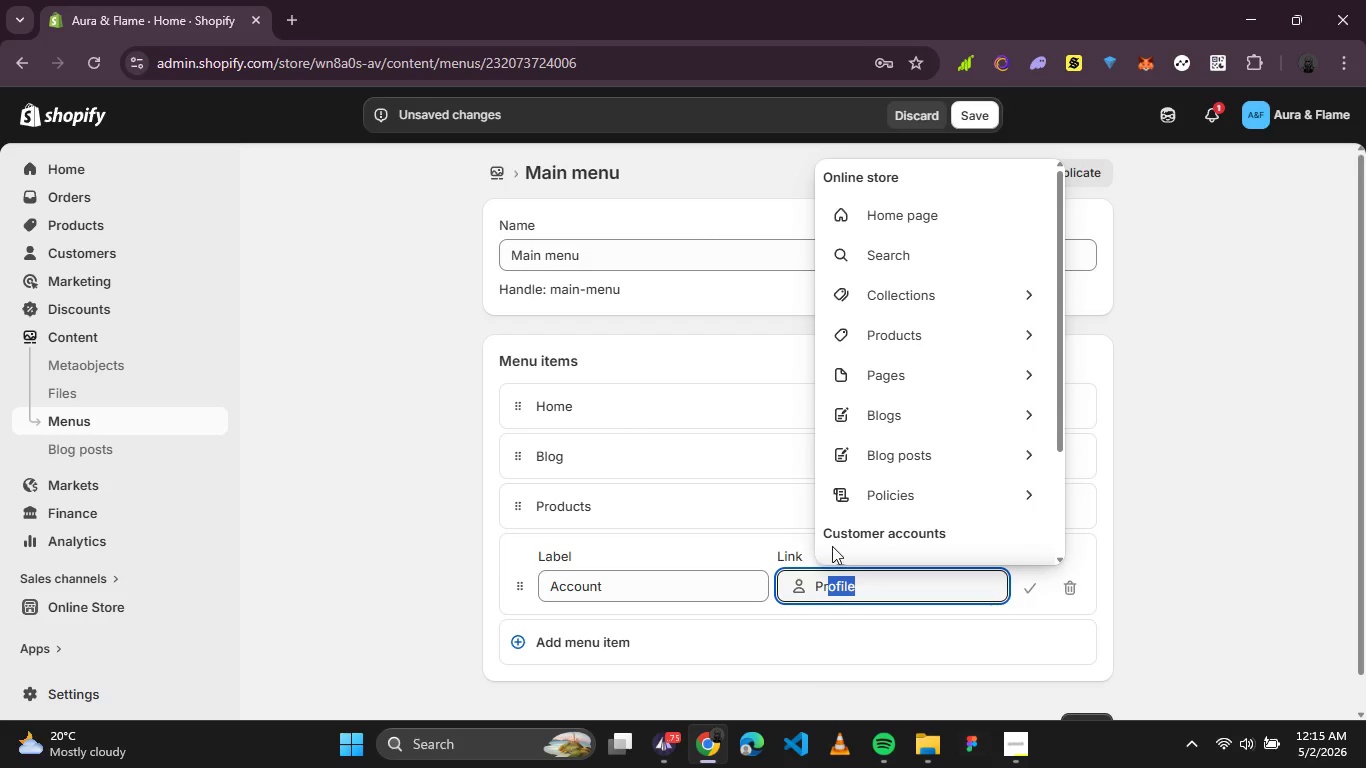 
scroll: coordinate [832, 544], scroll_direction: down, amount: 3.0
 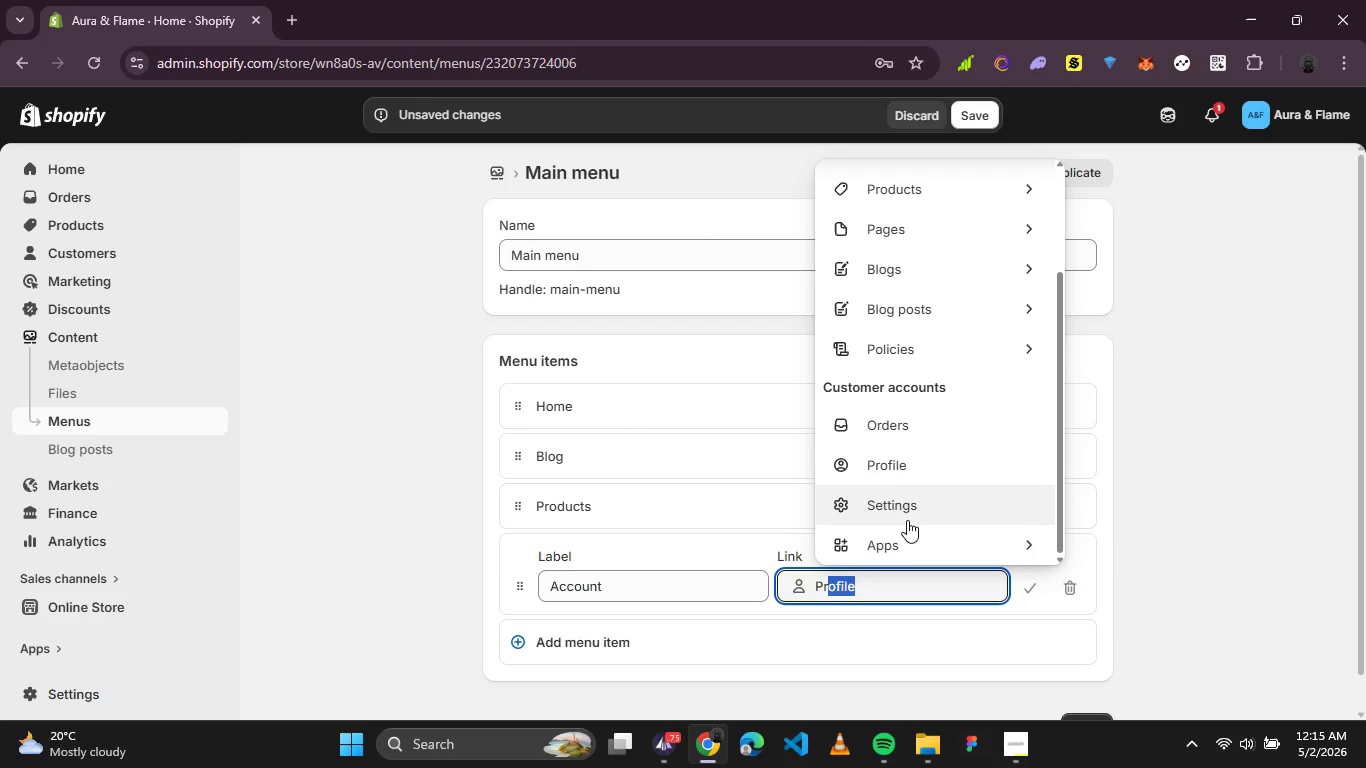 
left_click([899, 491])
 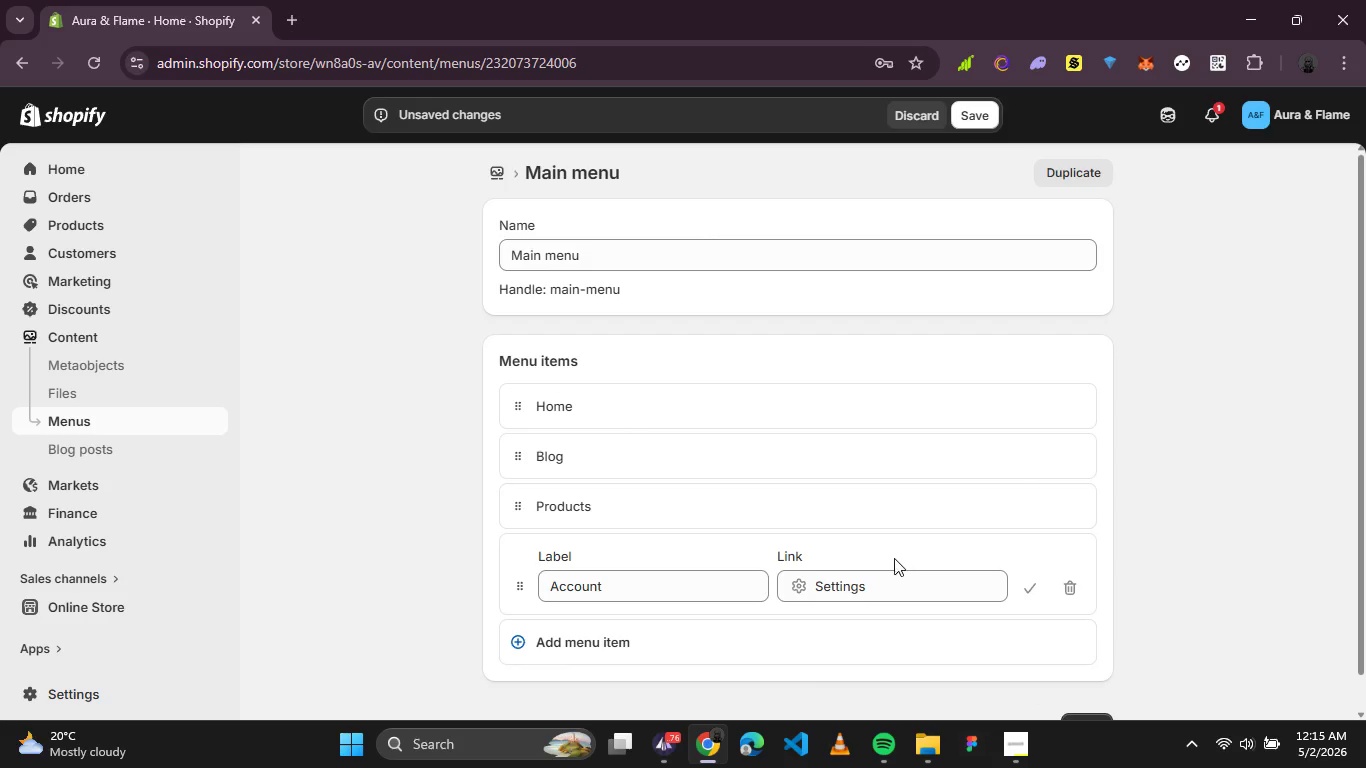 
left_click([896, 586])
 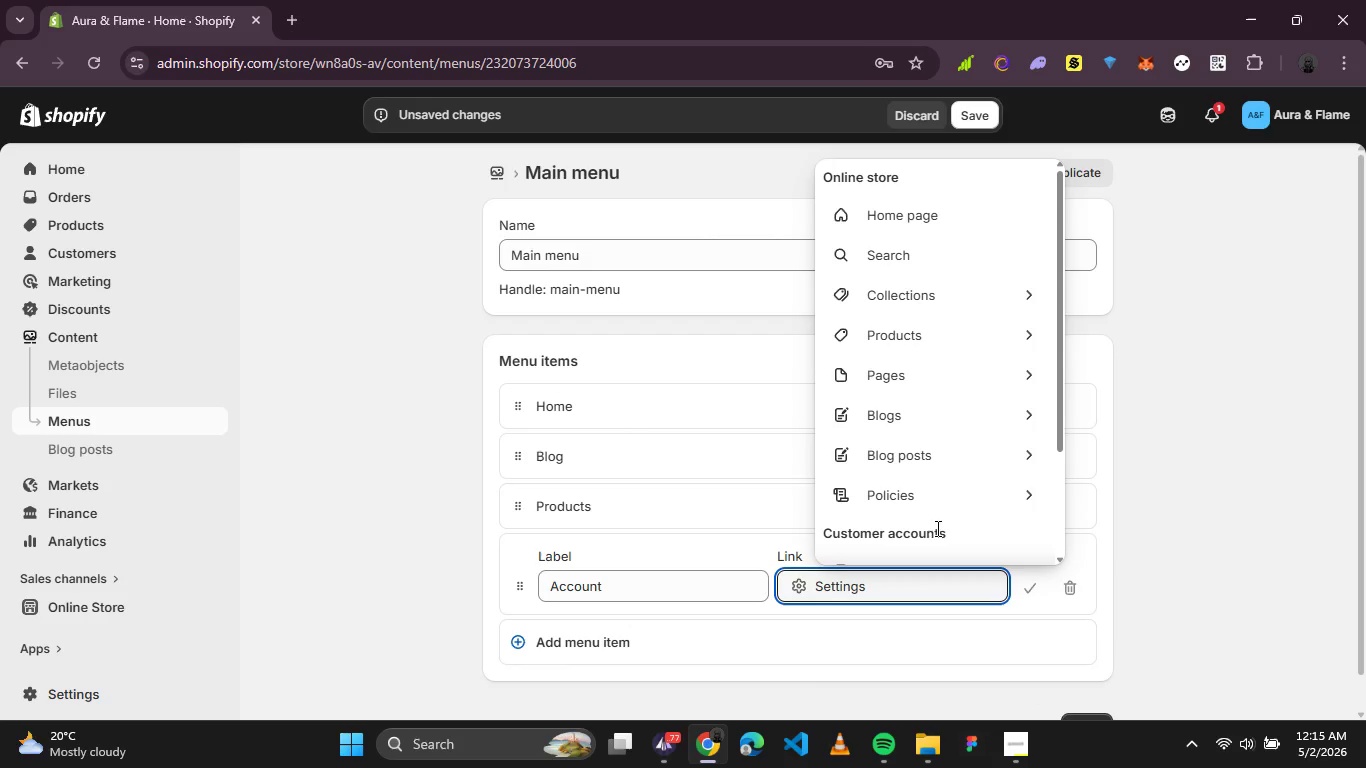 
scroll: coordinate [939, 525], scroll_direction: down, amount: 2.0
 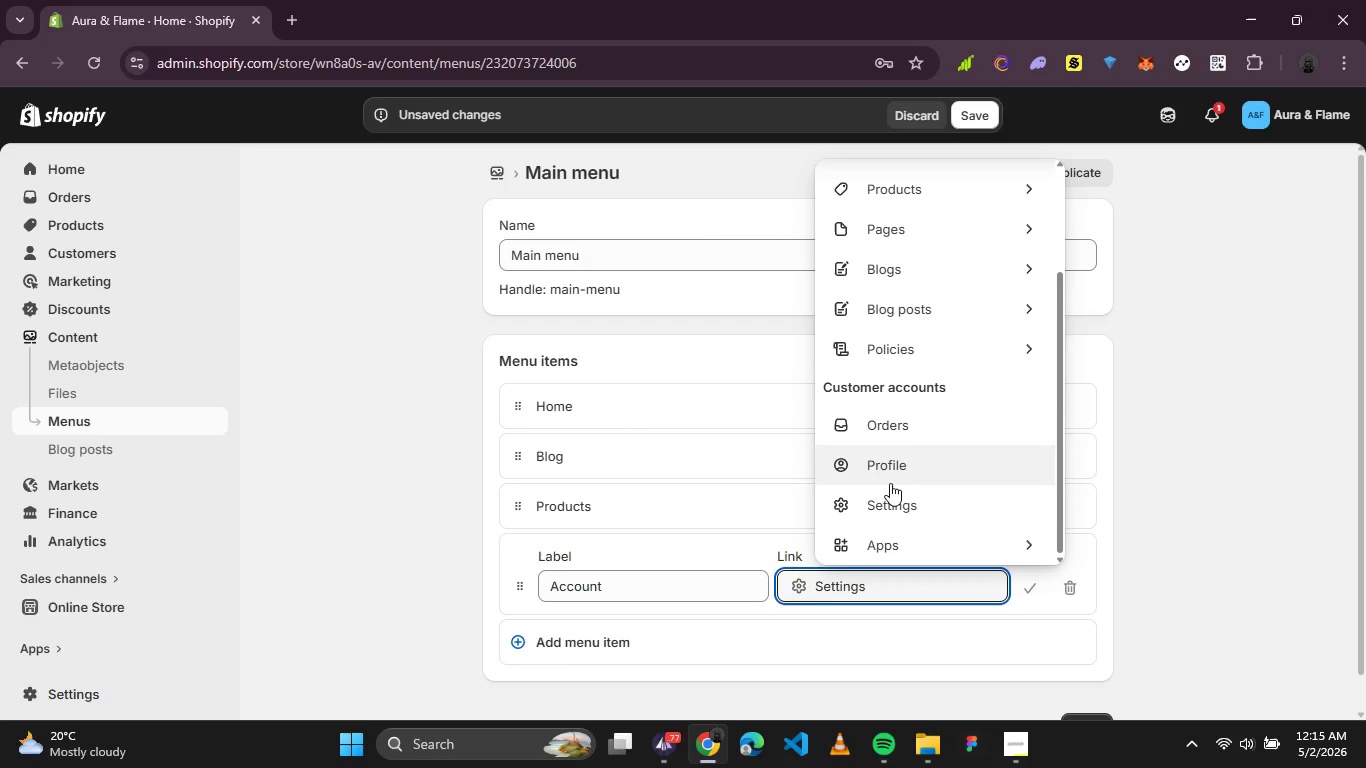 
left_click([890, 483])
 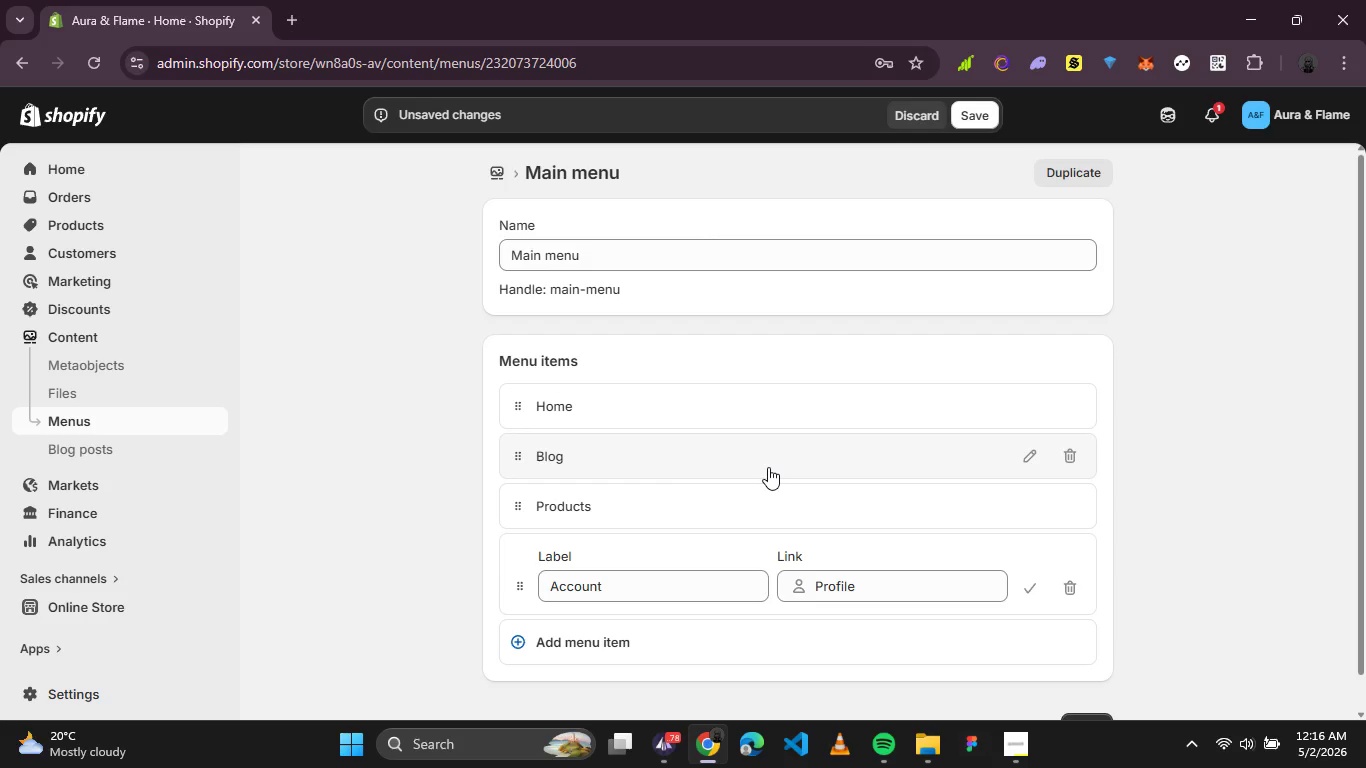 
wait(20.17)
 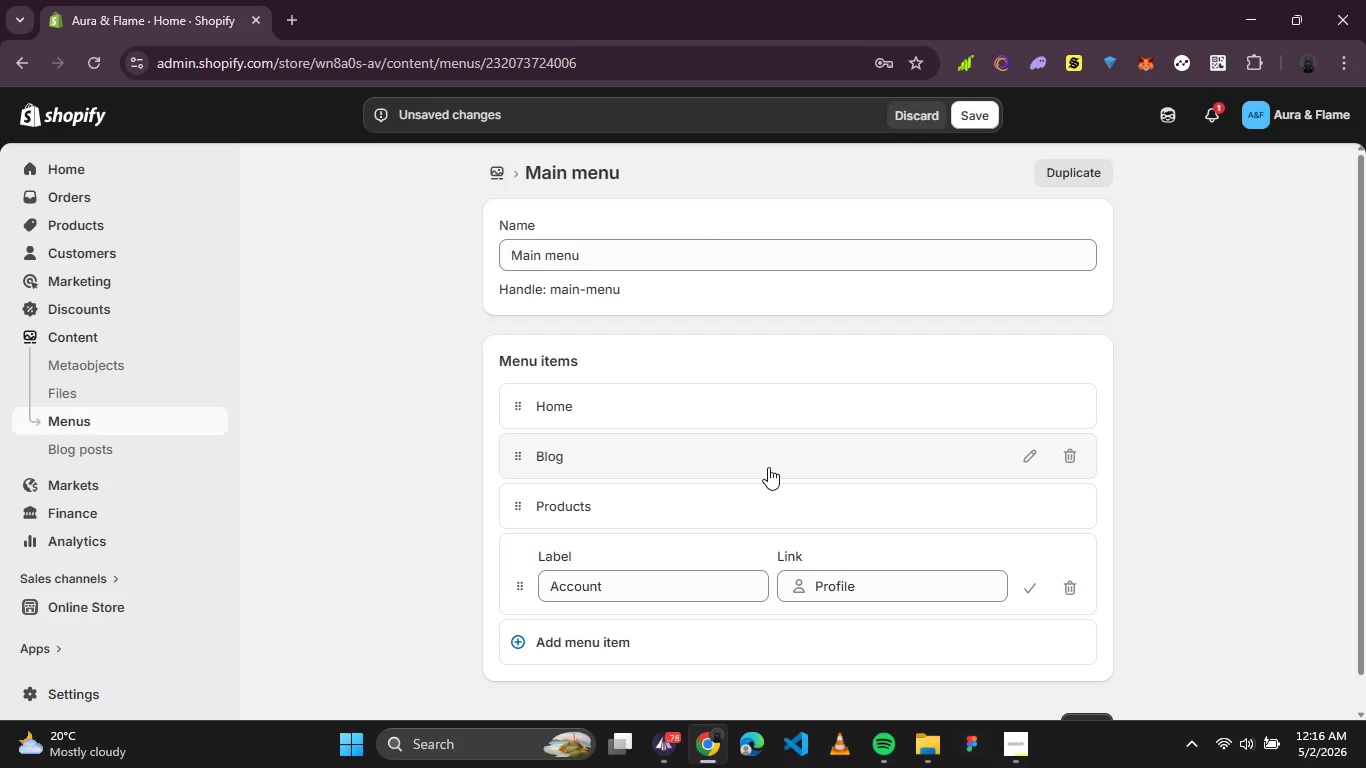 
left_click([870, 589])
 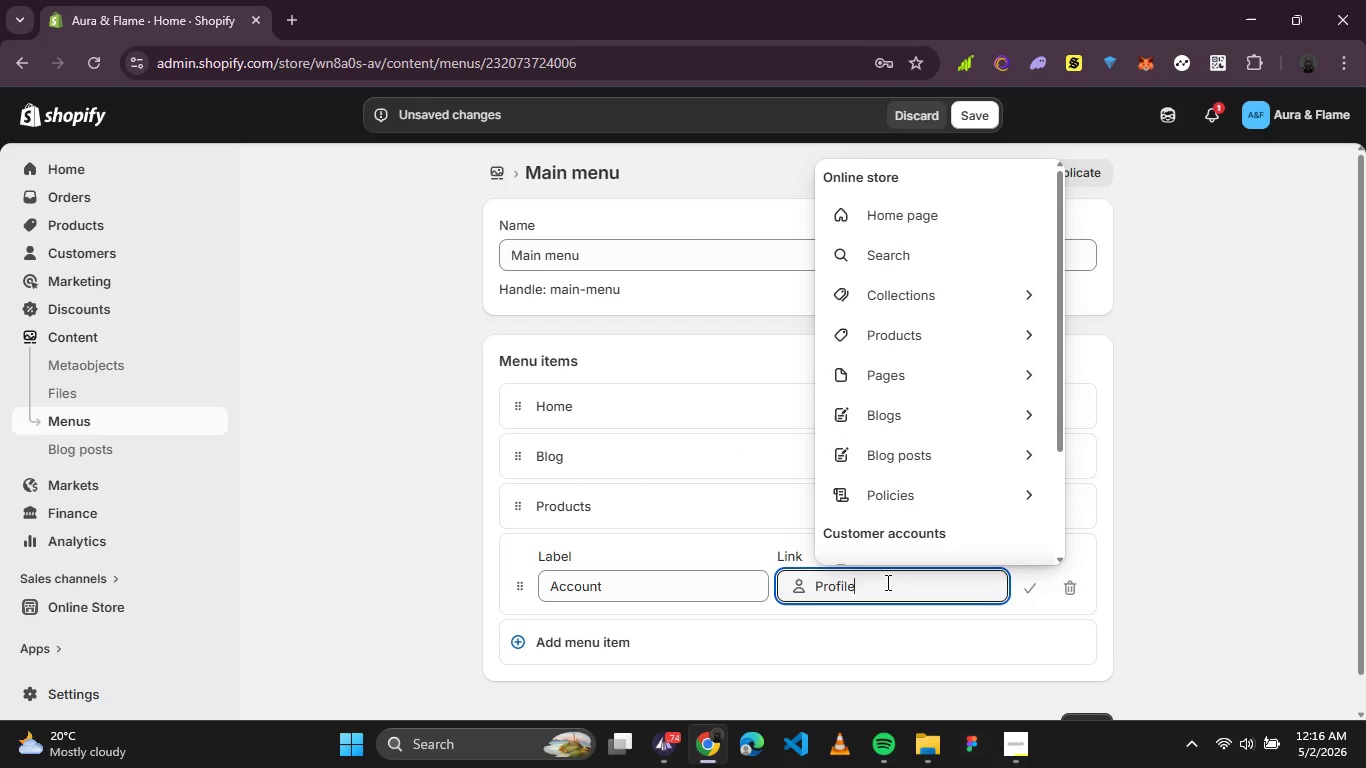 
left_click_drag(start_coordinate=[886, 582], to_coordinate=[627, 598])
 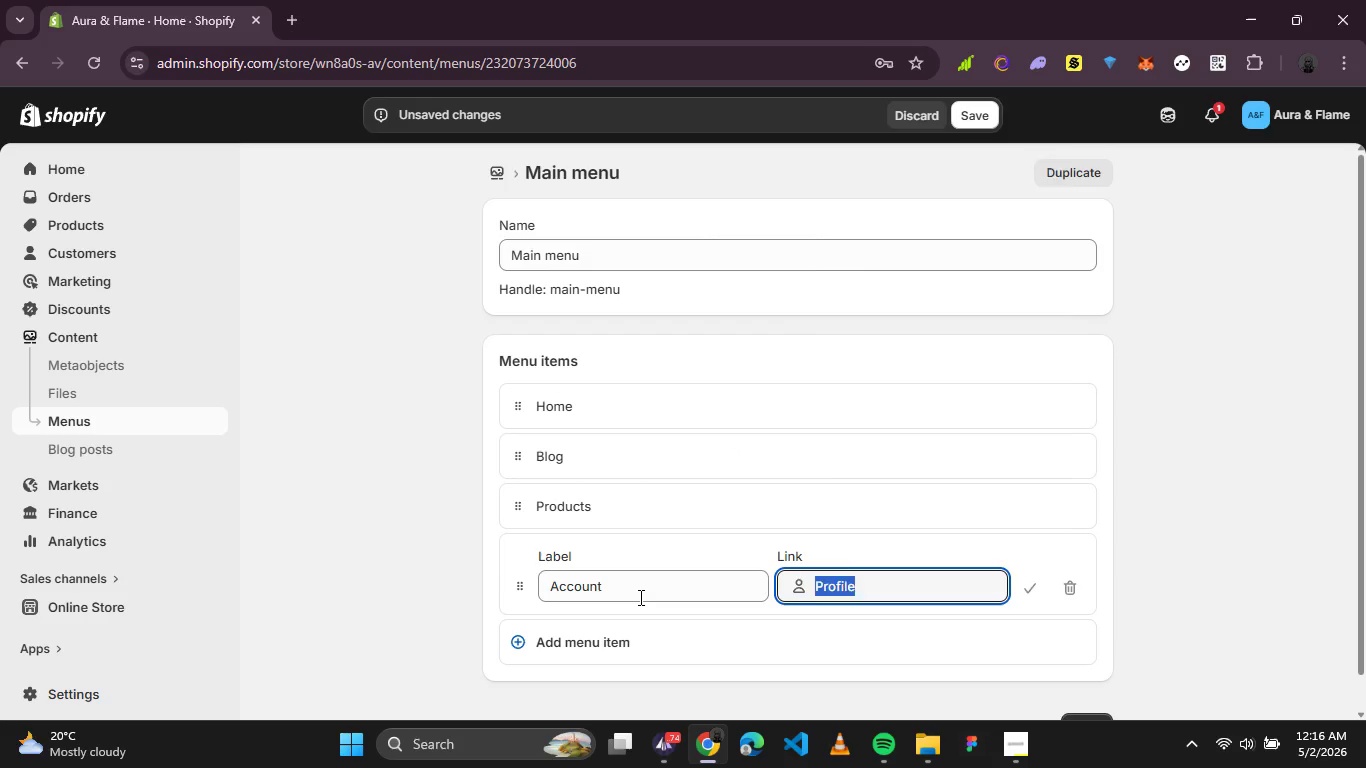 
type(/account)
 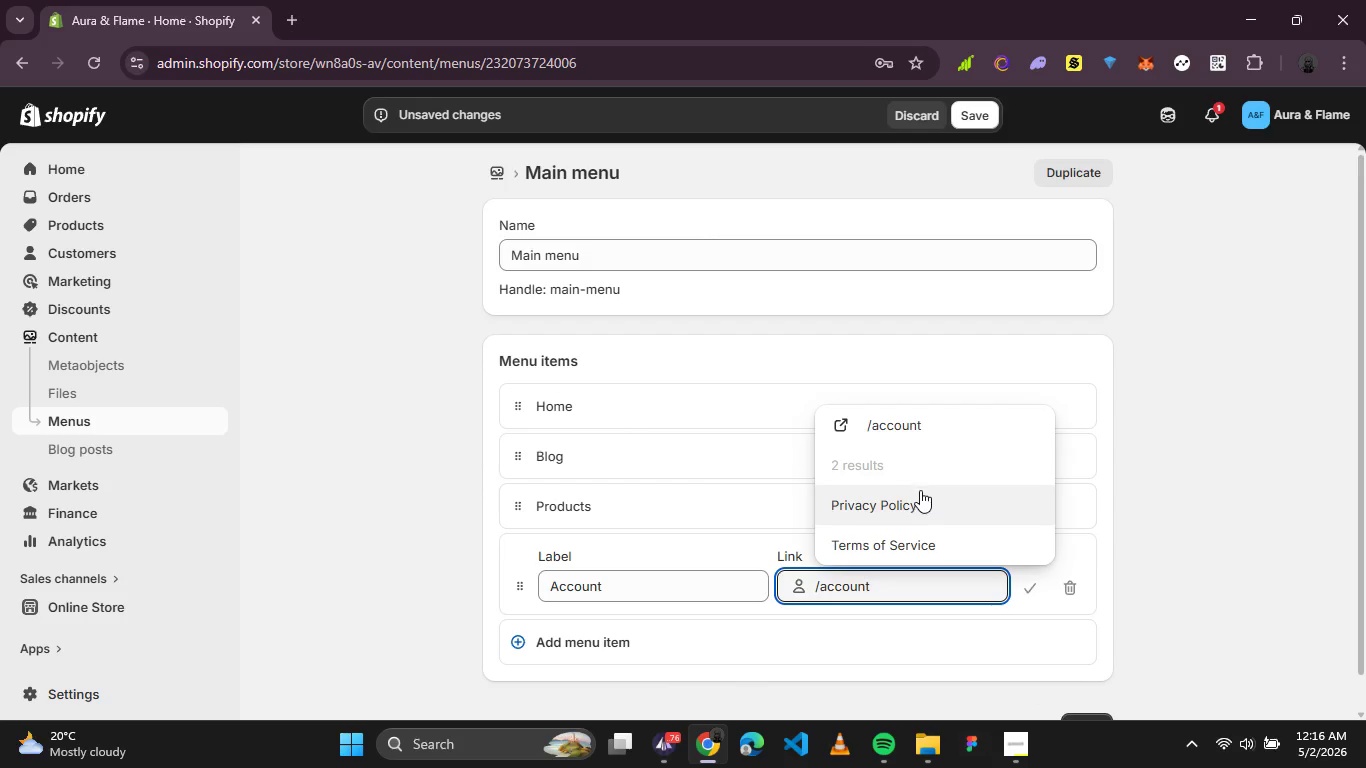 
scroll: coordinate [920, 492], scroll_direction: down, amount: 2.0
 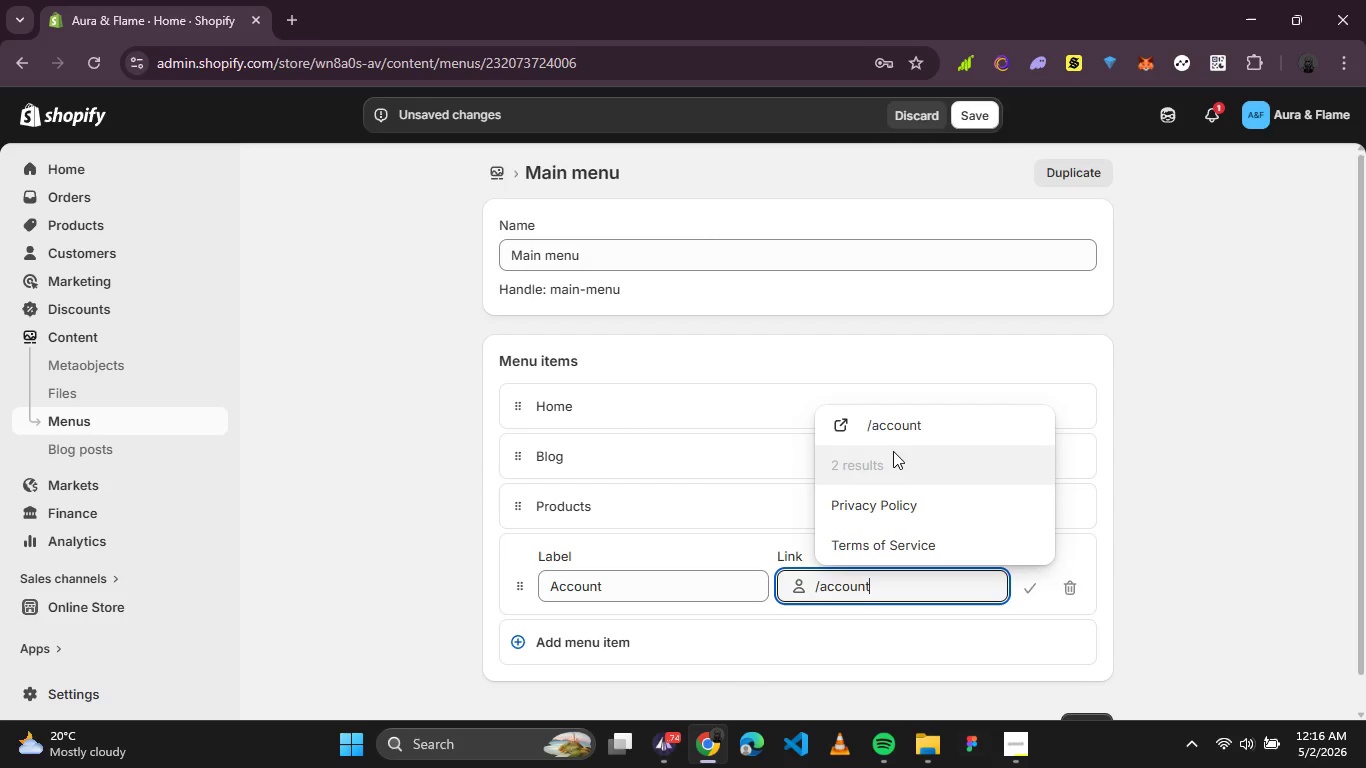 
left_click([908, 426])
 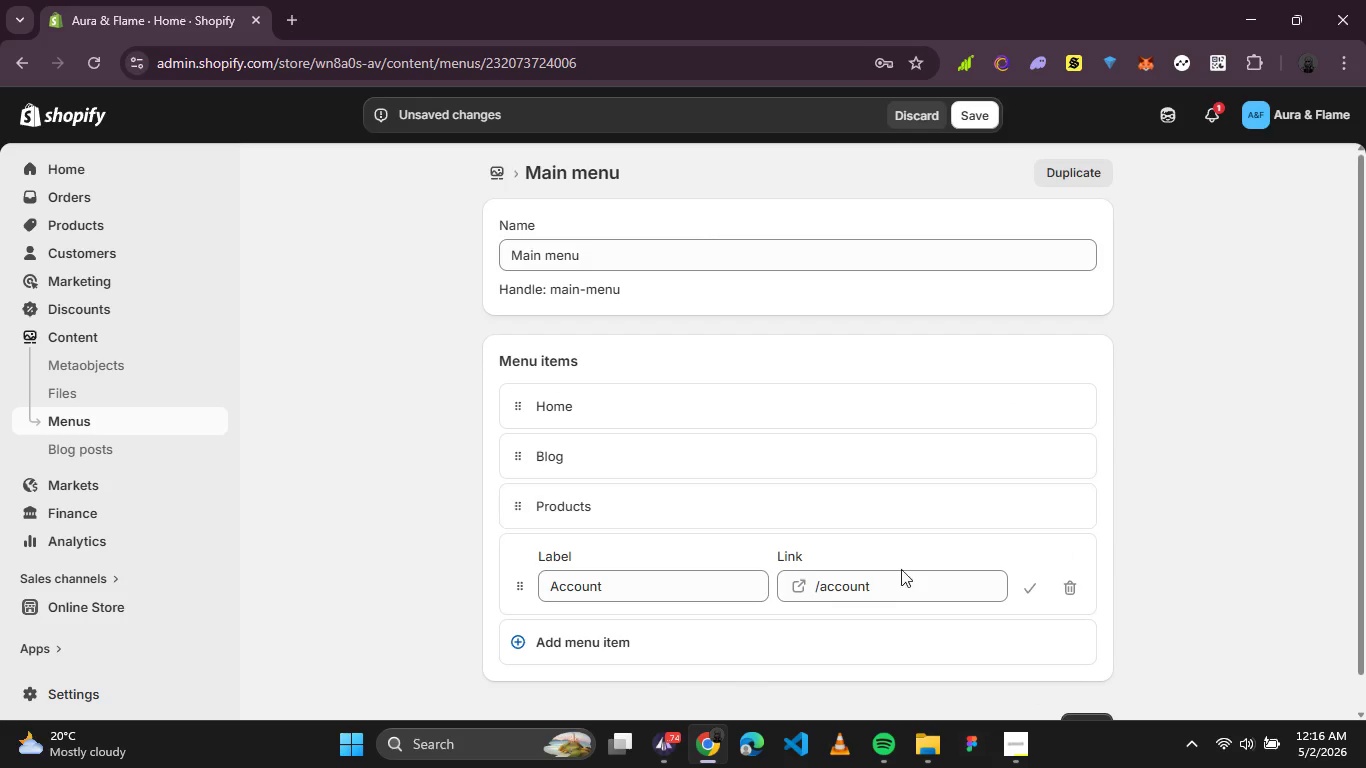 
left_click([902, 584])
 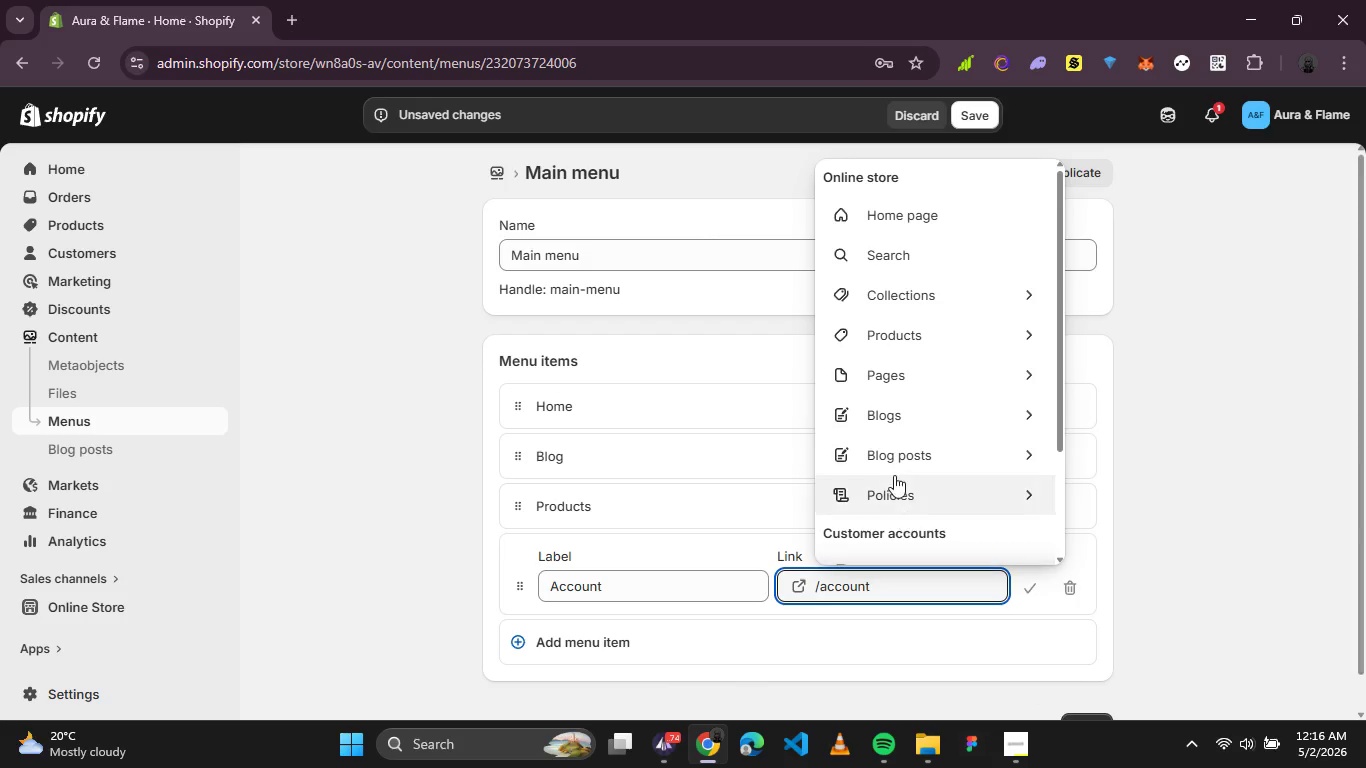 
scroll: coordinate [893, 475], scroll_direction: down, amount: 2.0
 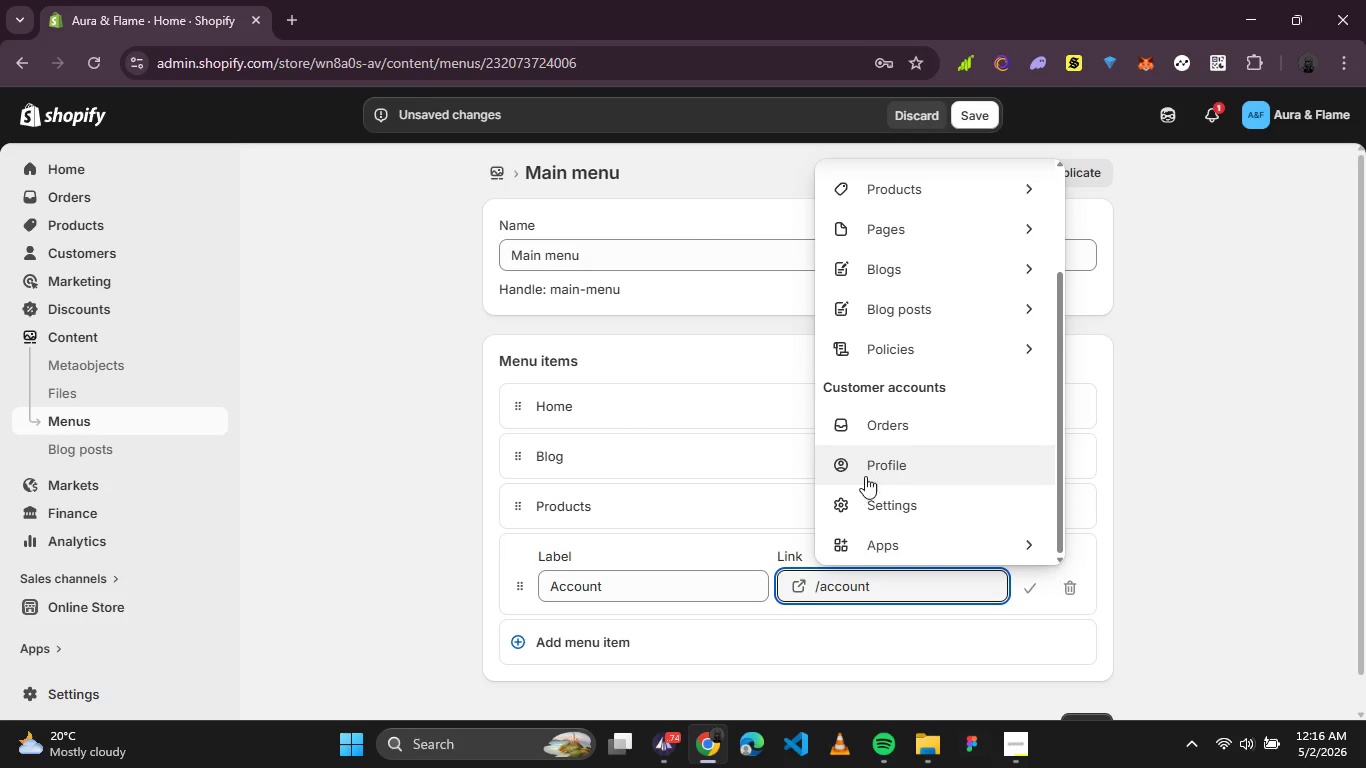 
left_click([877, 467])
 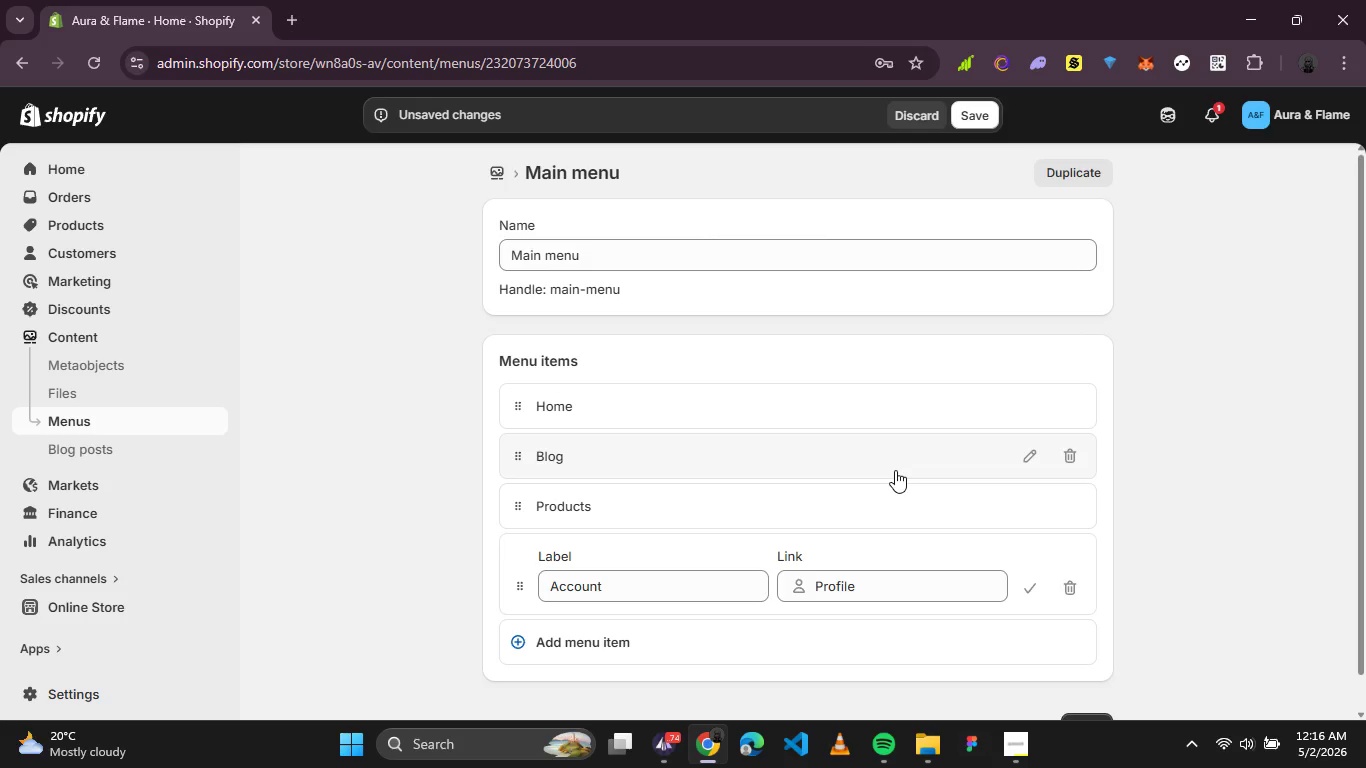 
wait(7.78)
 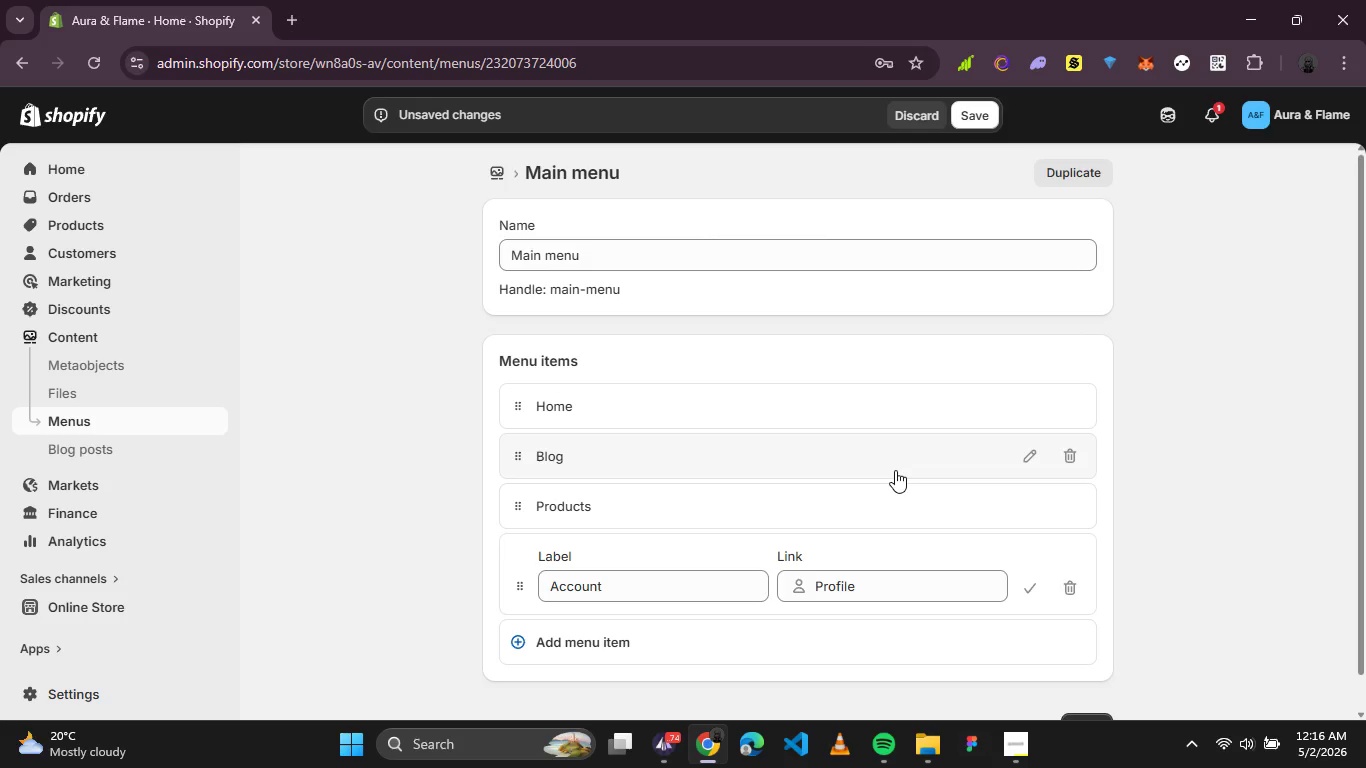 
left_click([1035, 581])
 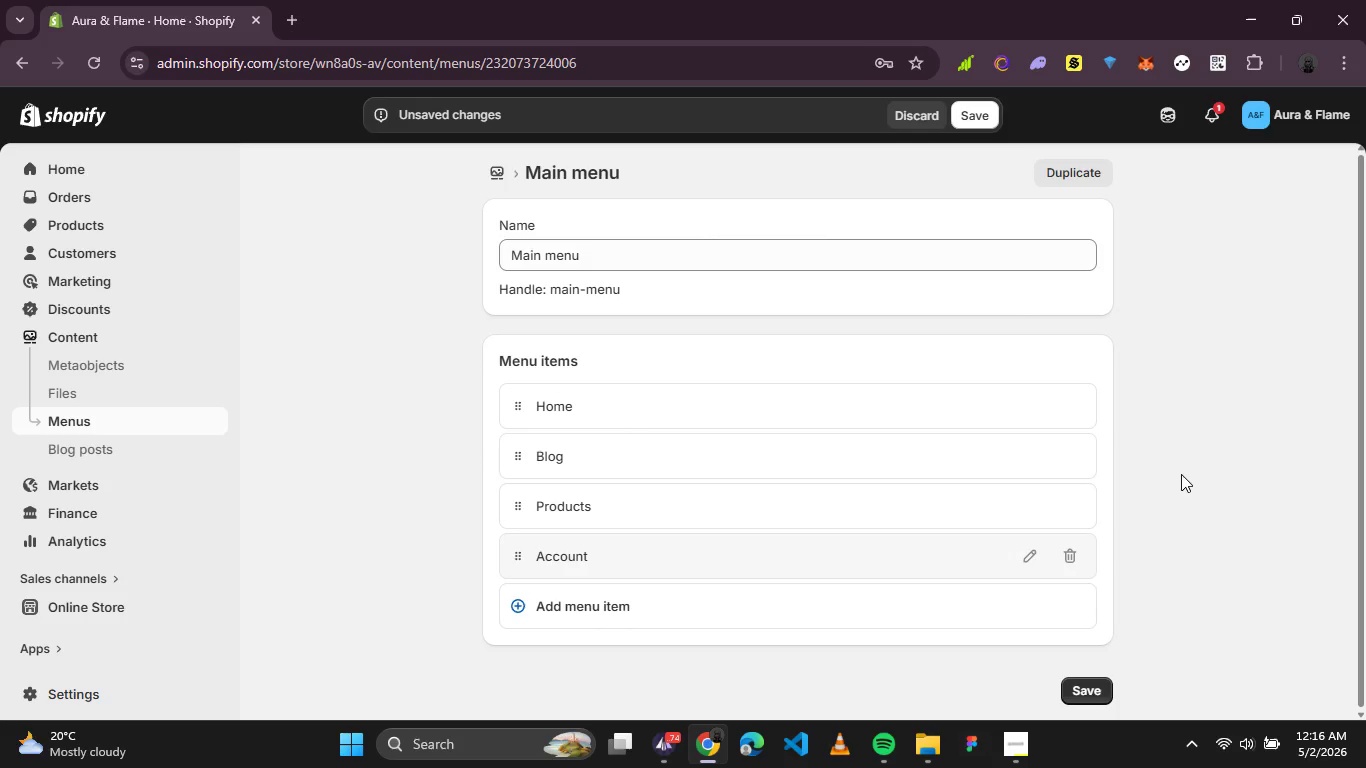 
scroll: coordinate [1181, 474], scroll_direction: down, amount: 1.0
 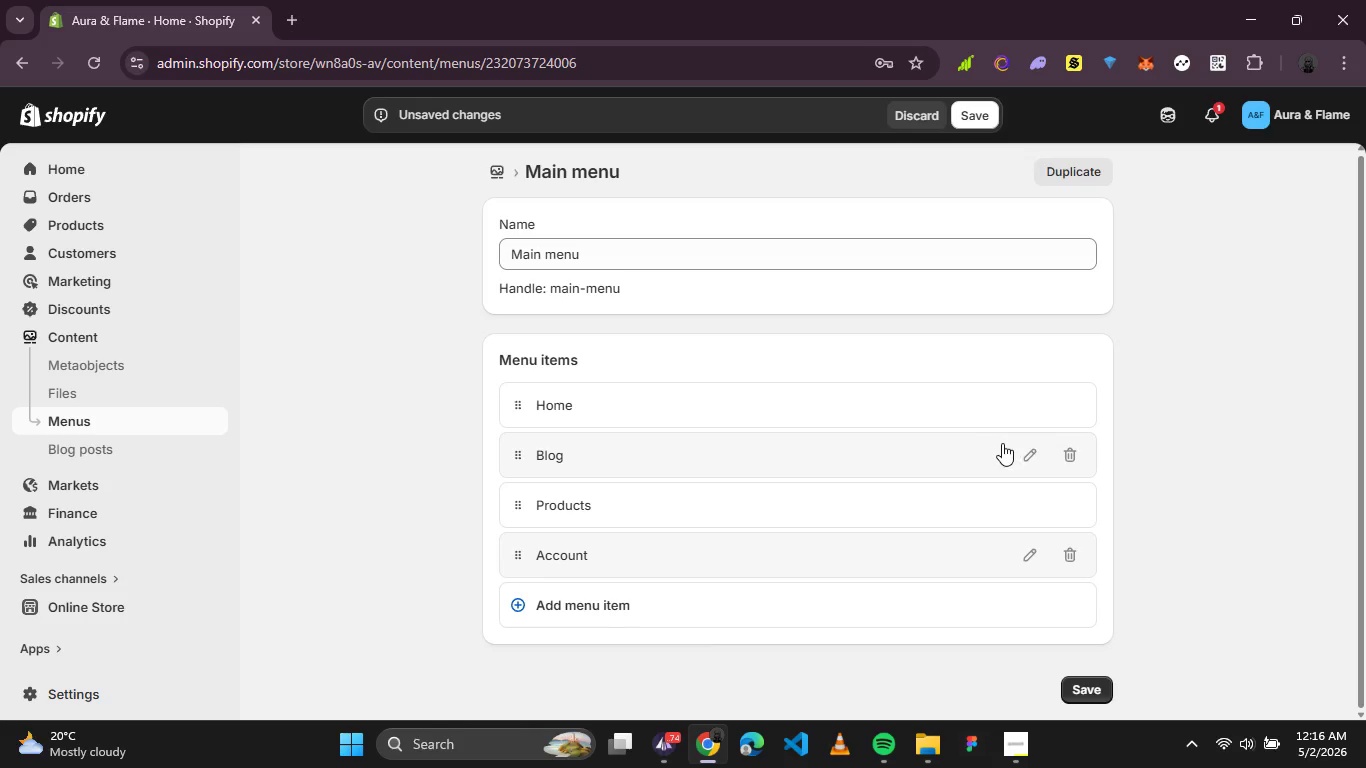 
left_click([1068, 456])
 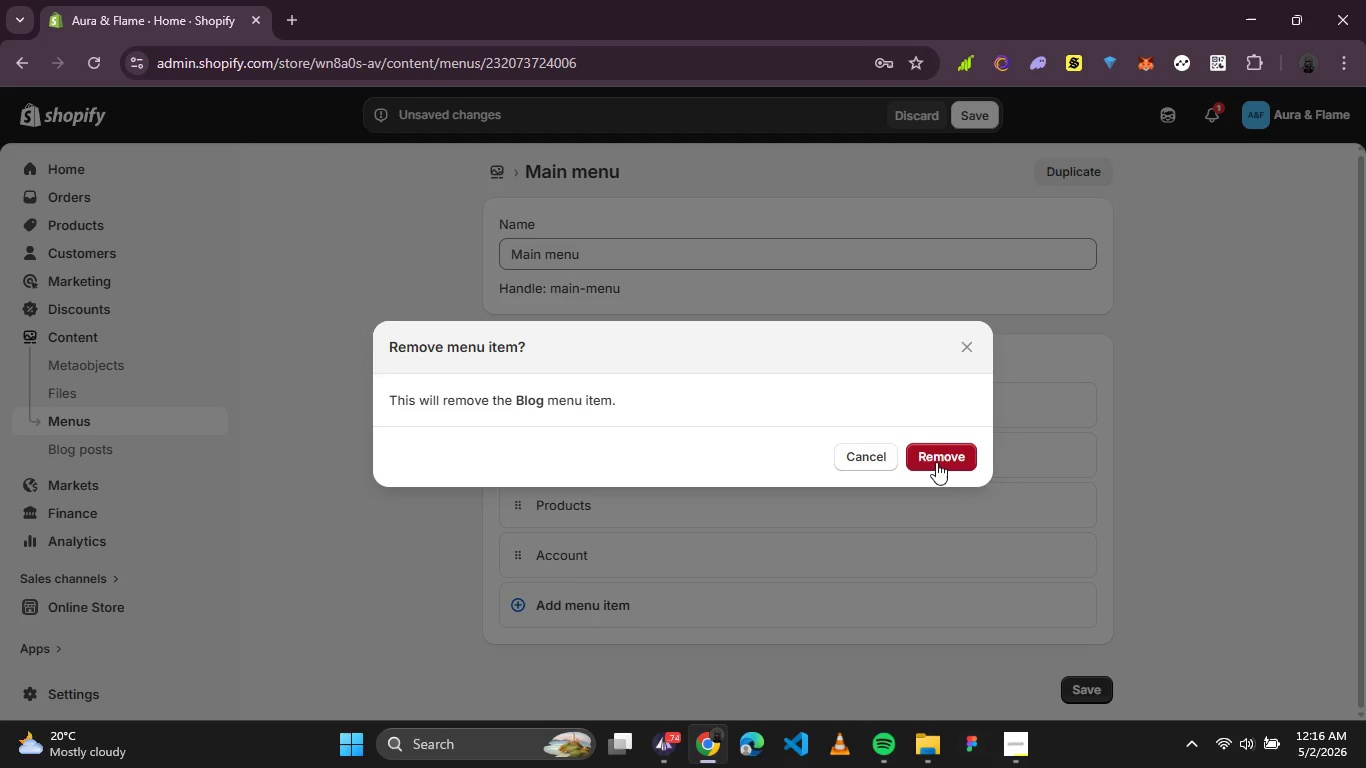 
left_click([931, 460])
 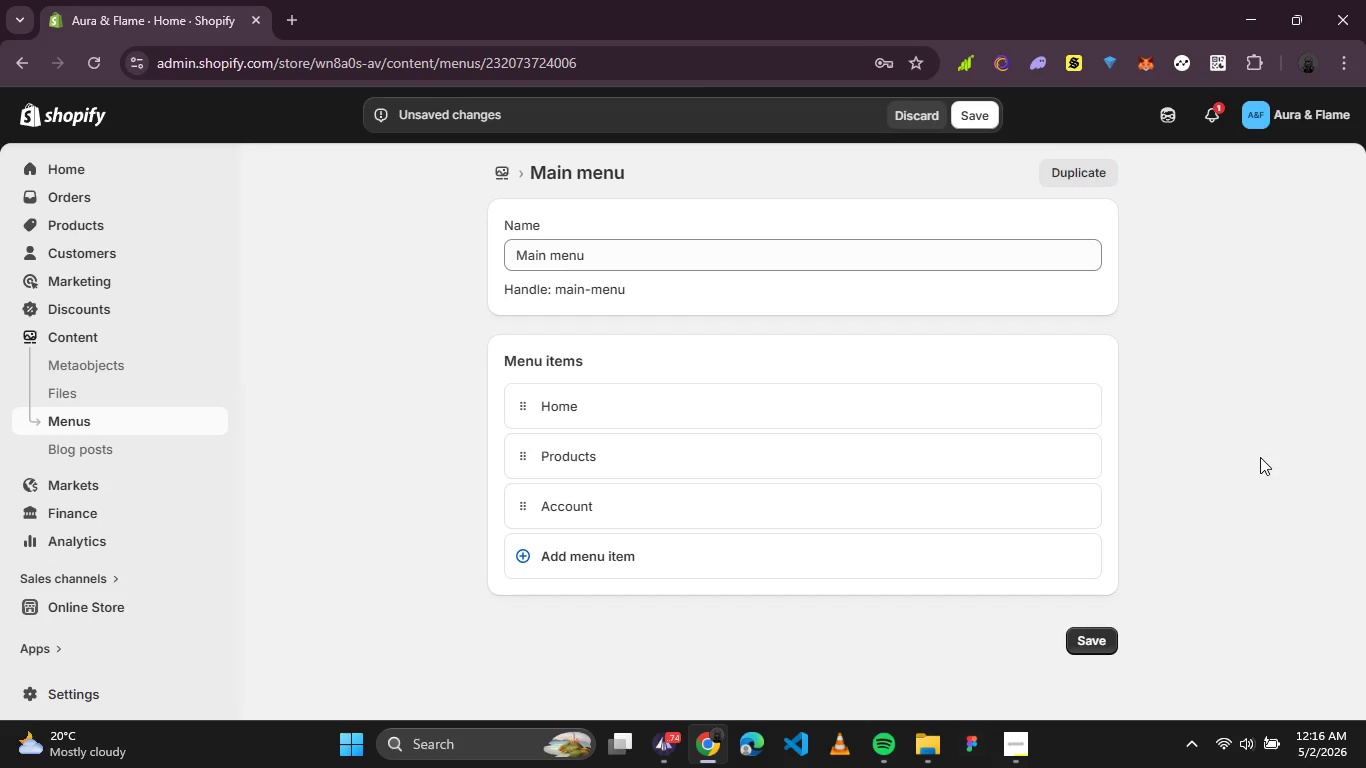 
left_click([983, 119])
 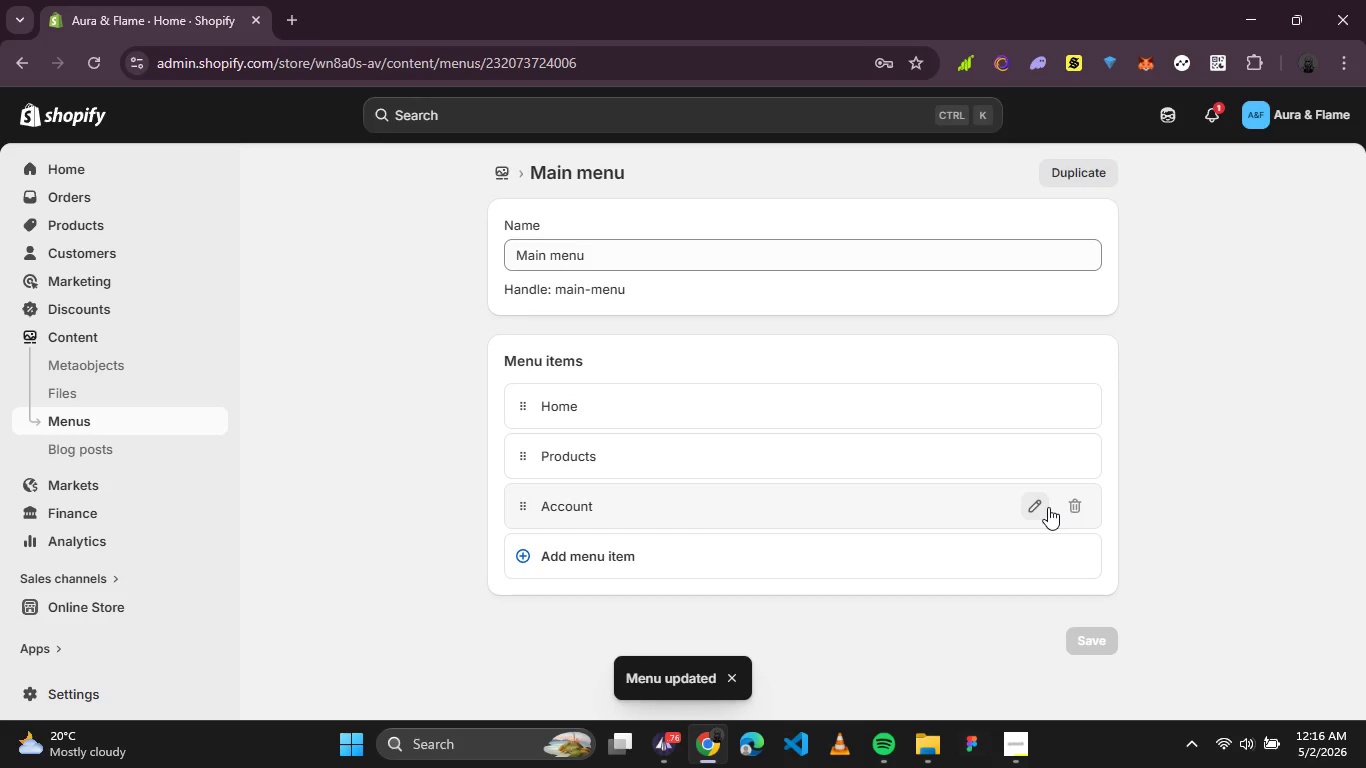 
wait(7.72)
 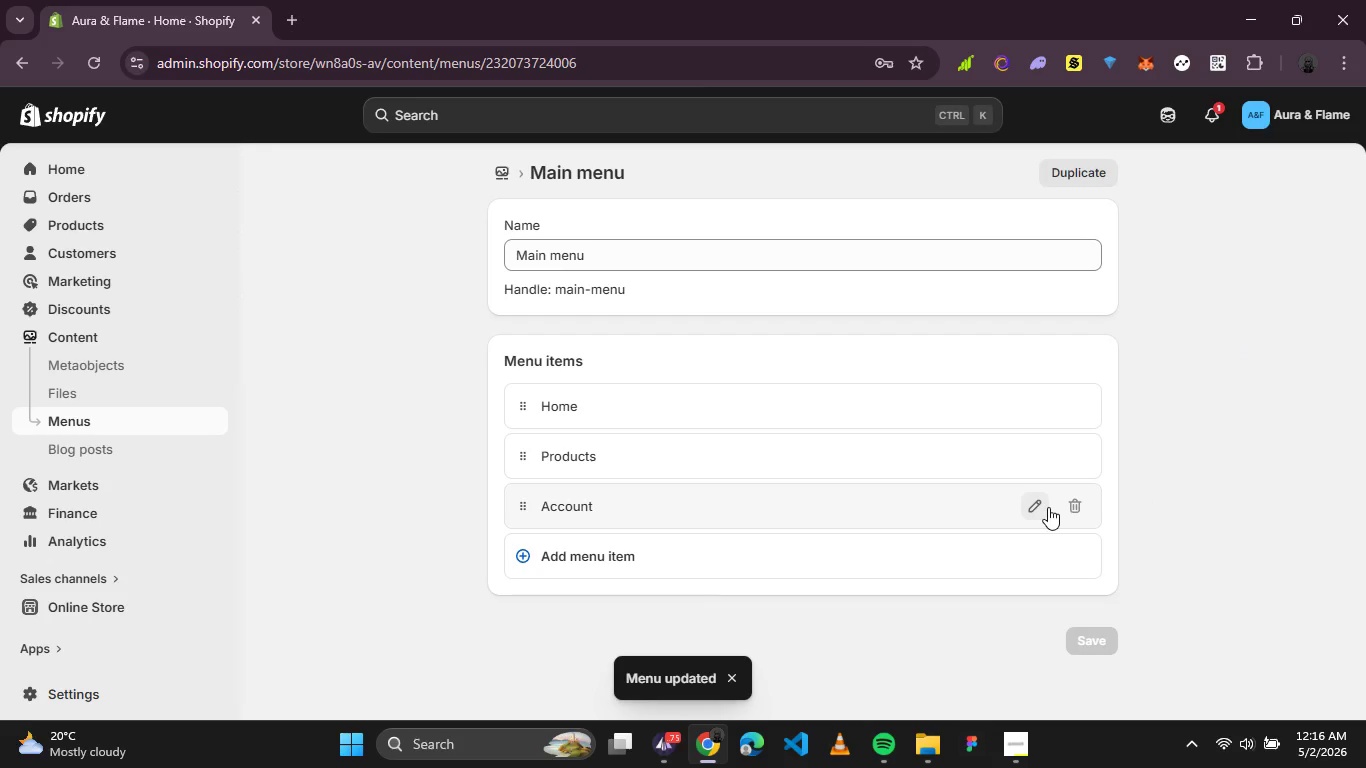 
left_click([1008, 756])